 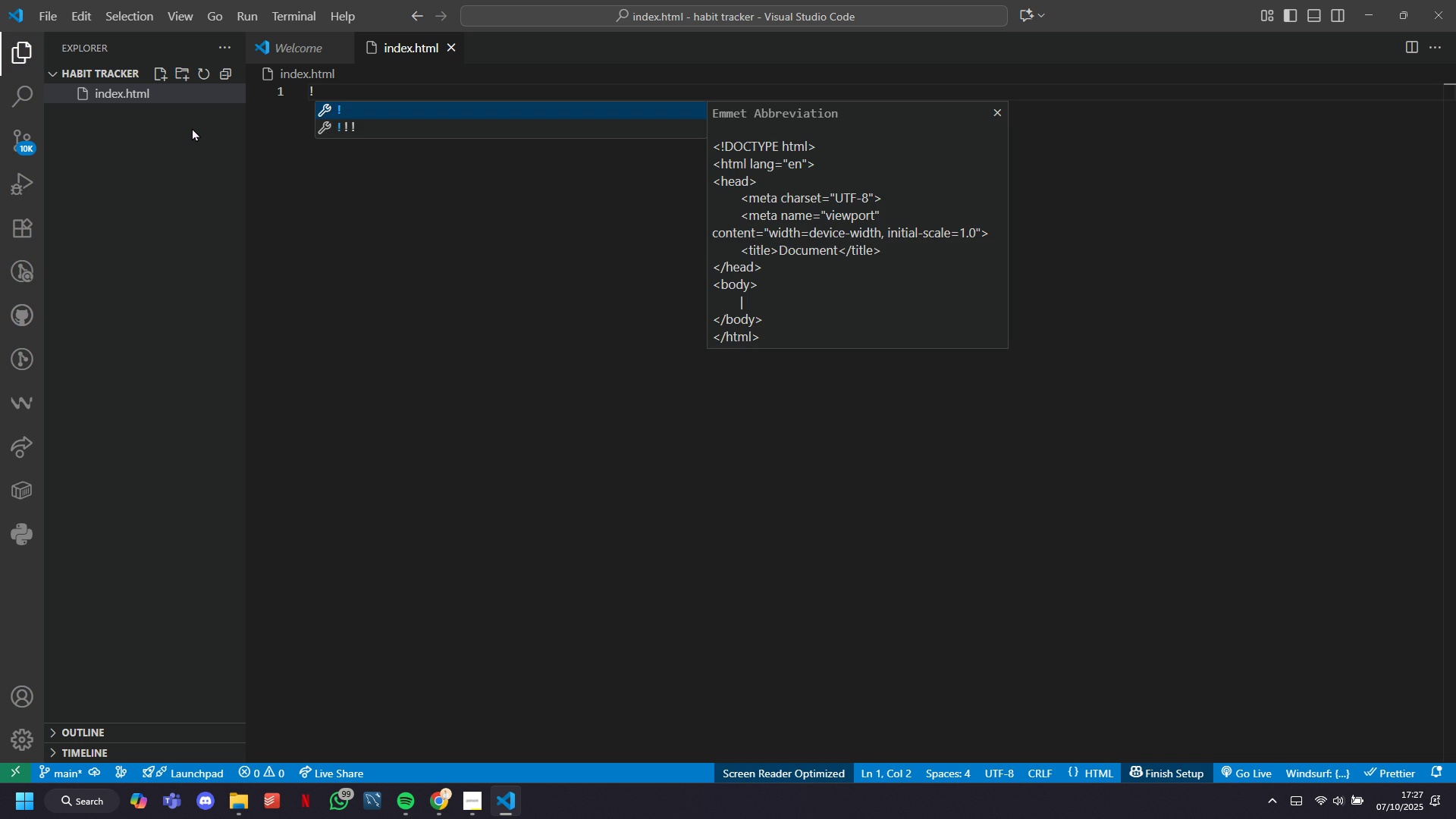 
key(Shift+Enter)
 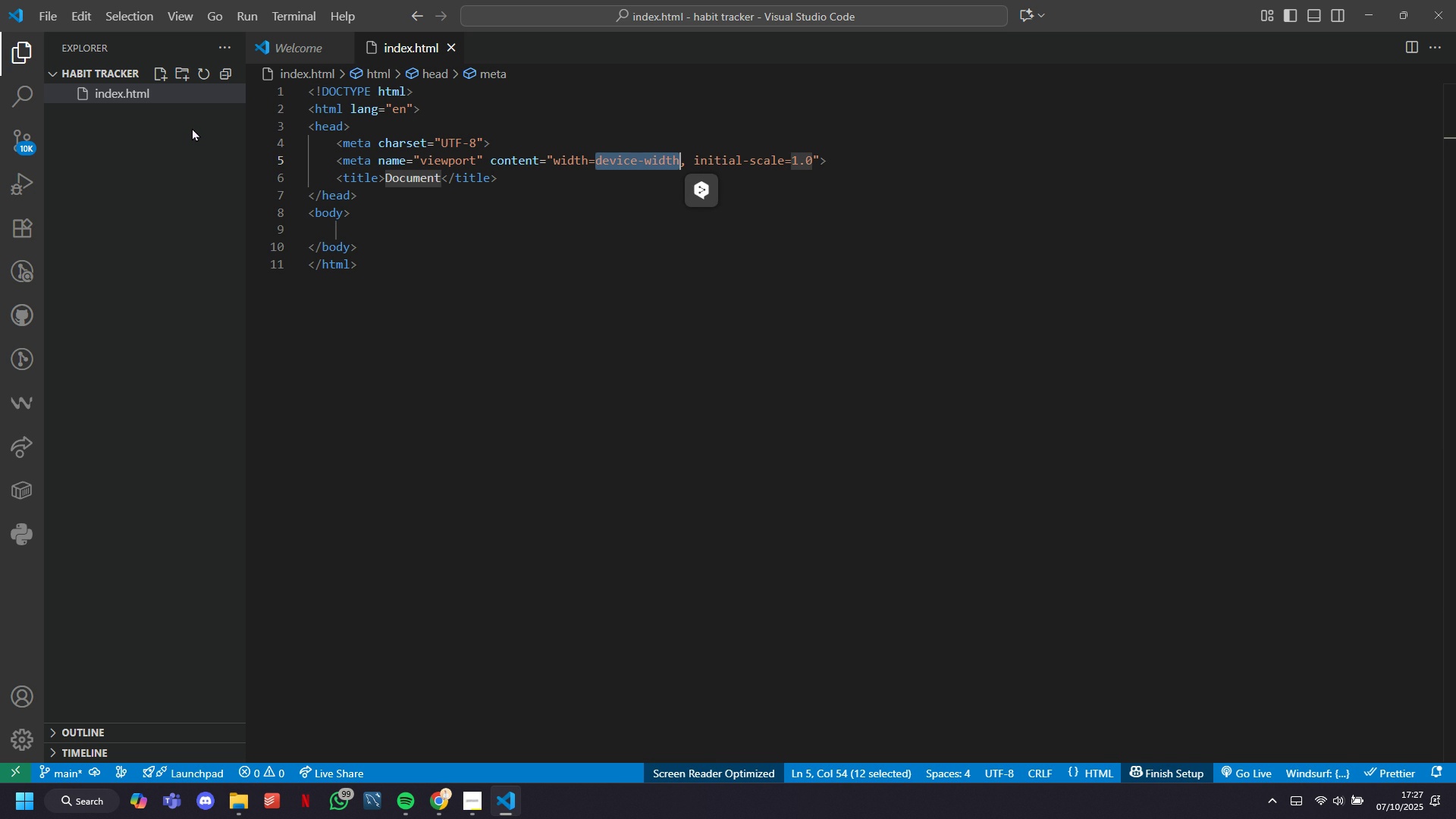 
wait(14.63)
 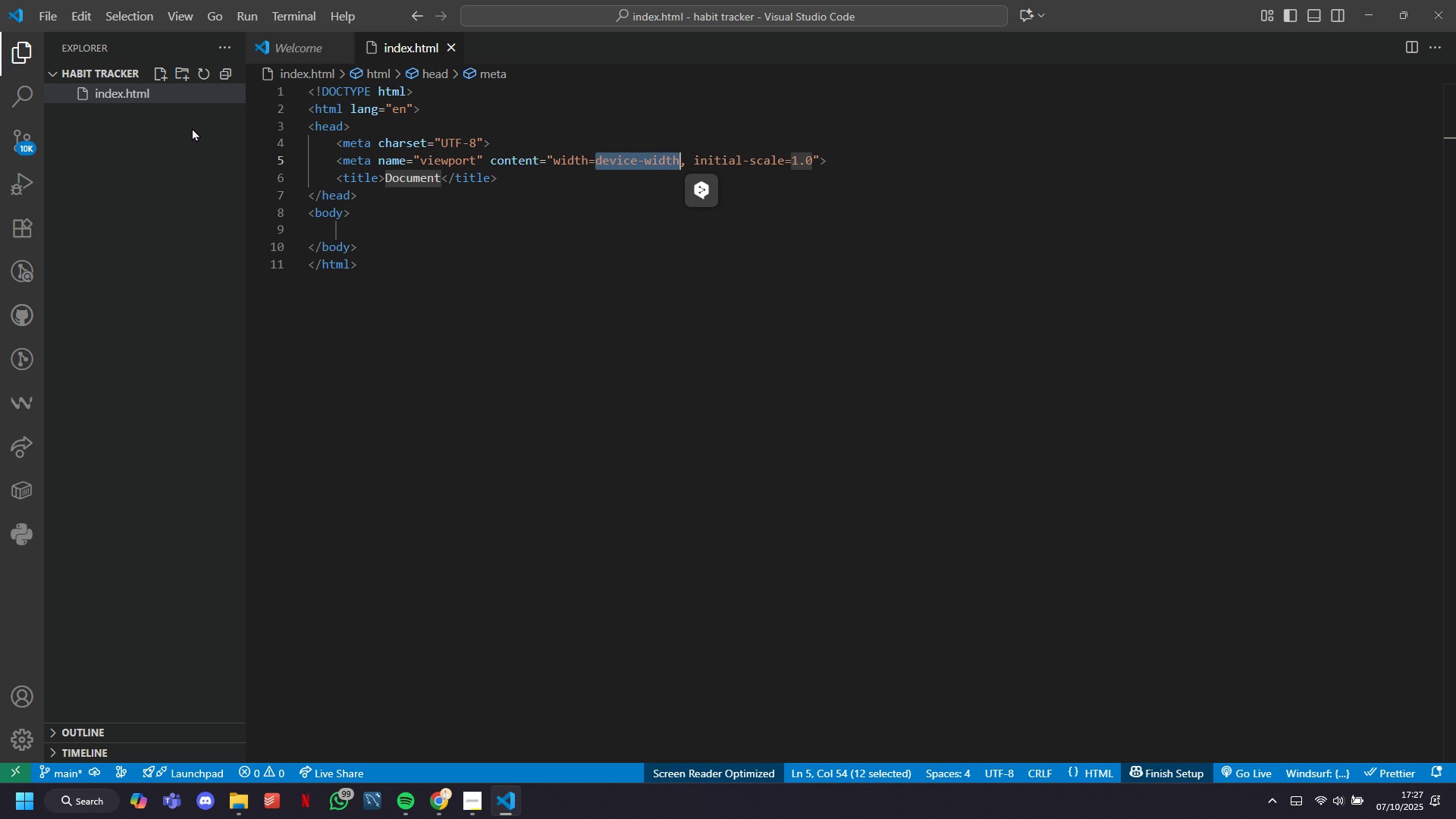 
key(ArrowDown)
 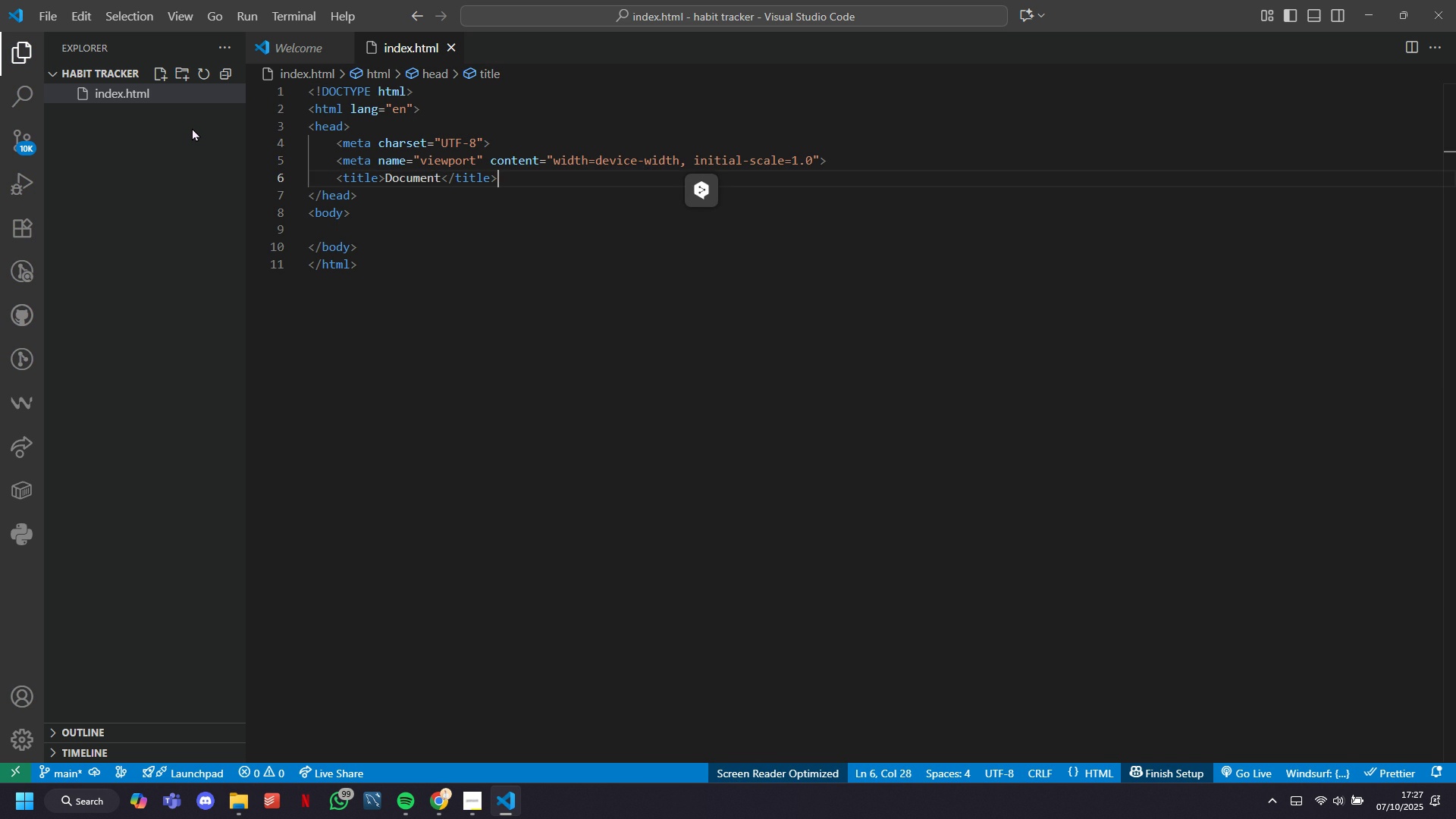 
key(ArrowLeft)
 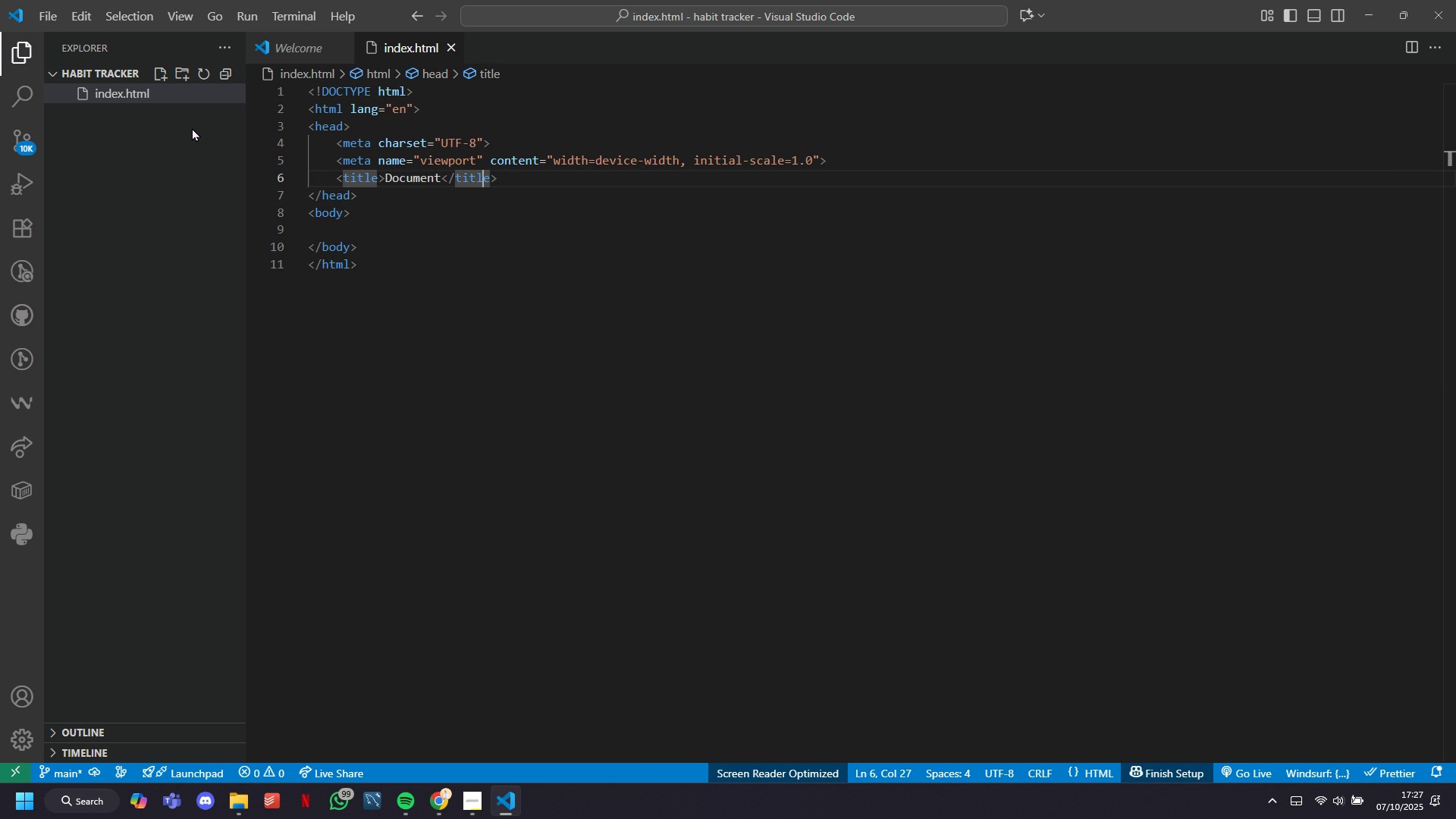 
key(ArrowLeft)
 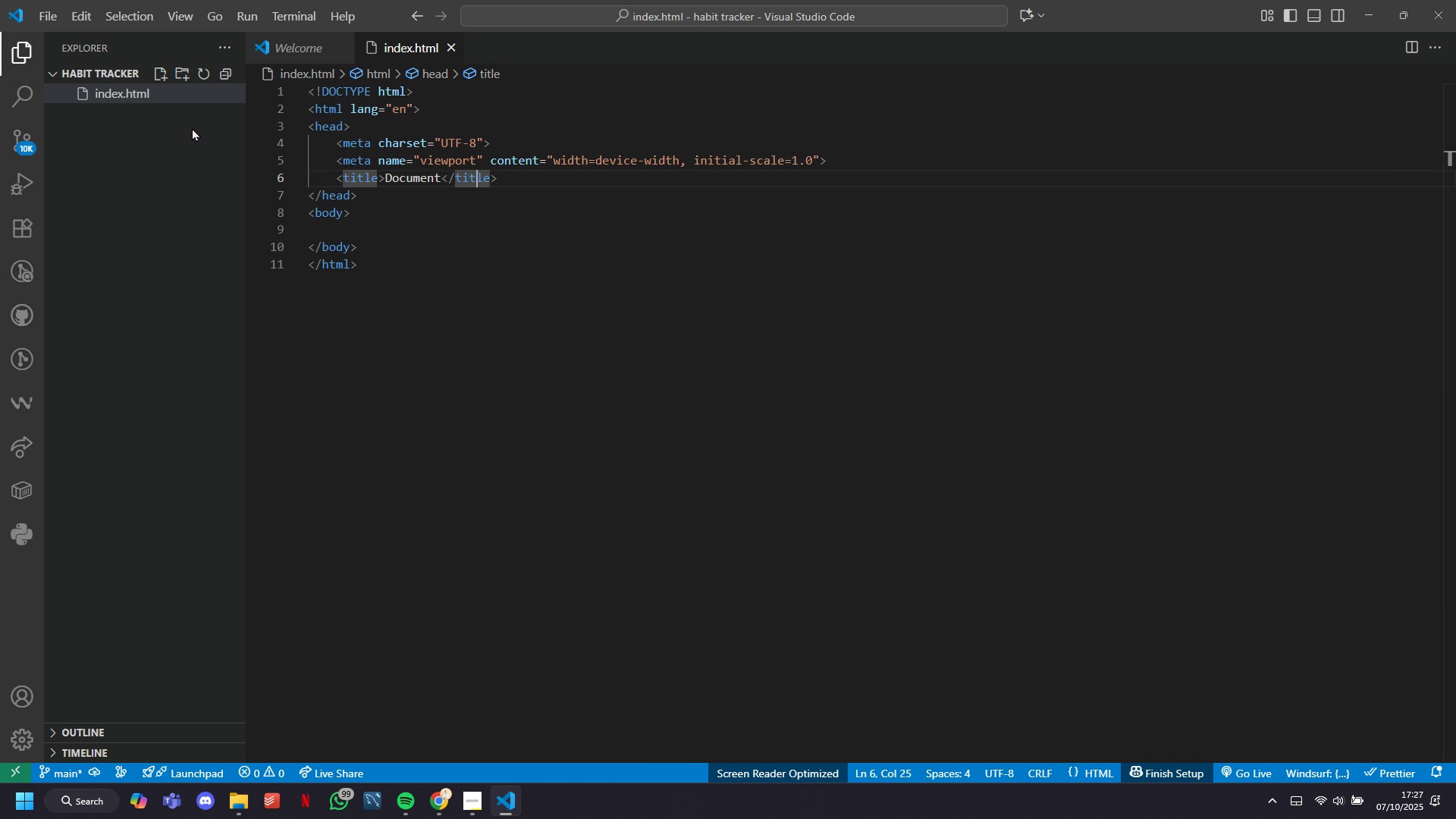 
key(ArrowLeft)
 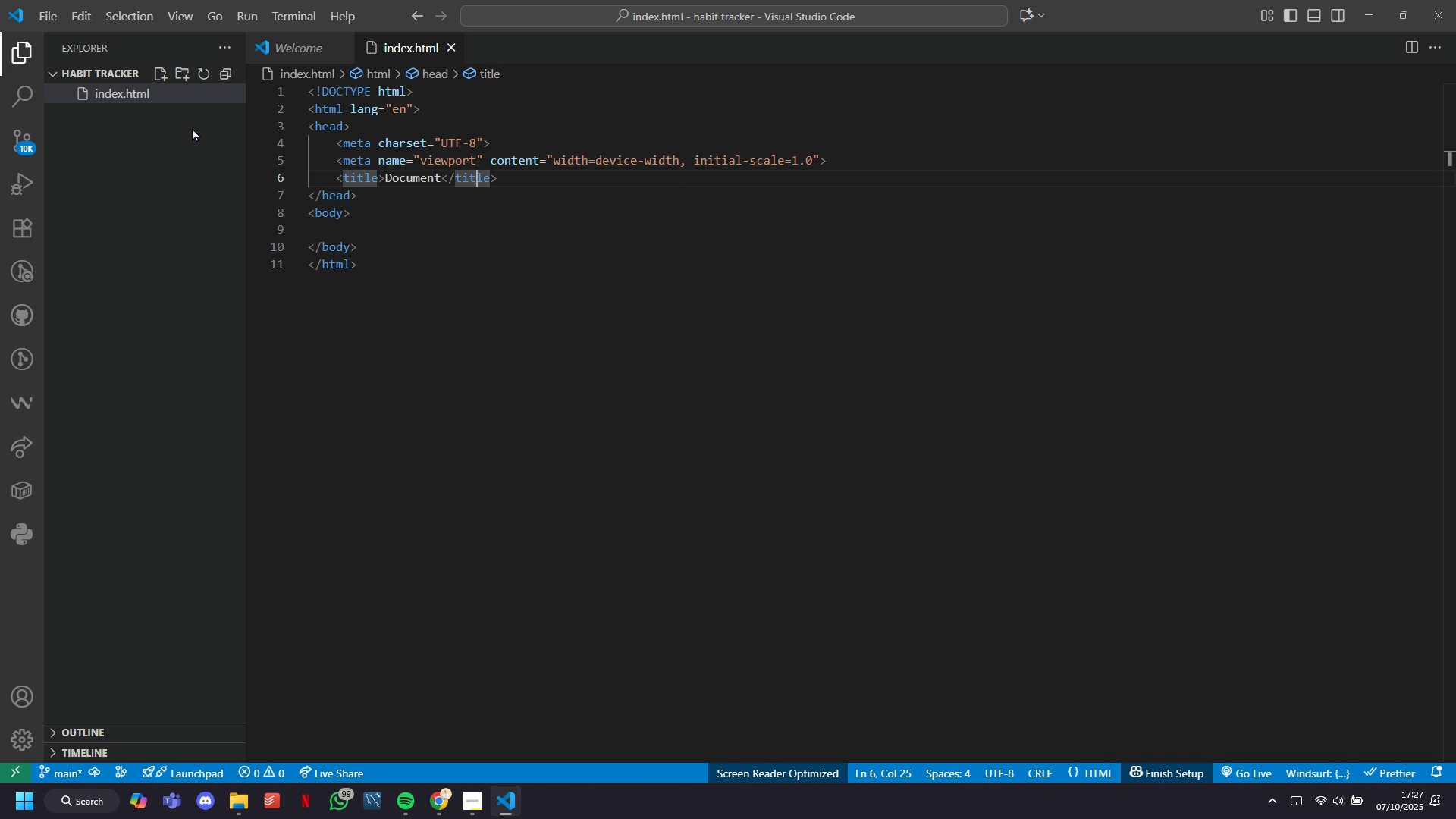 
key(ArrowLeft)
 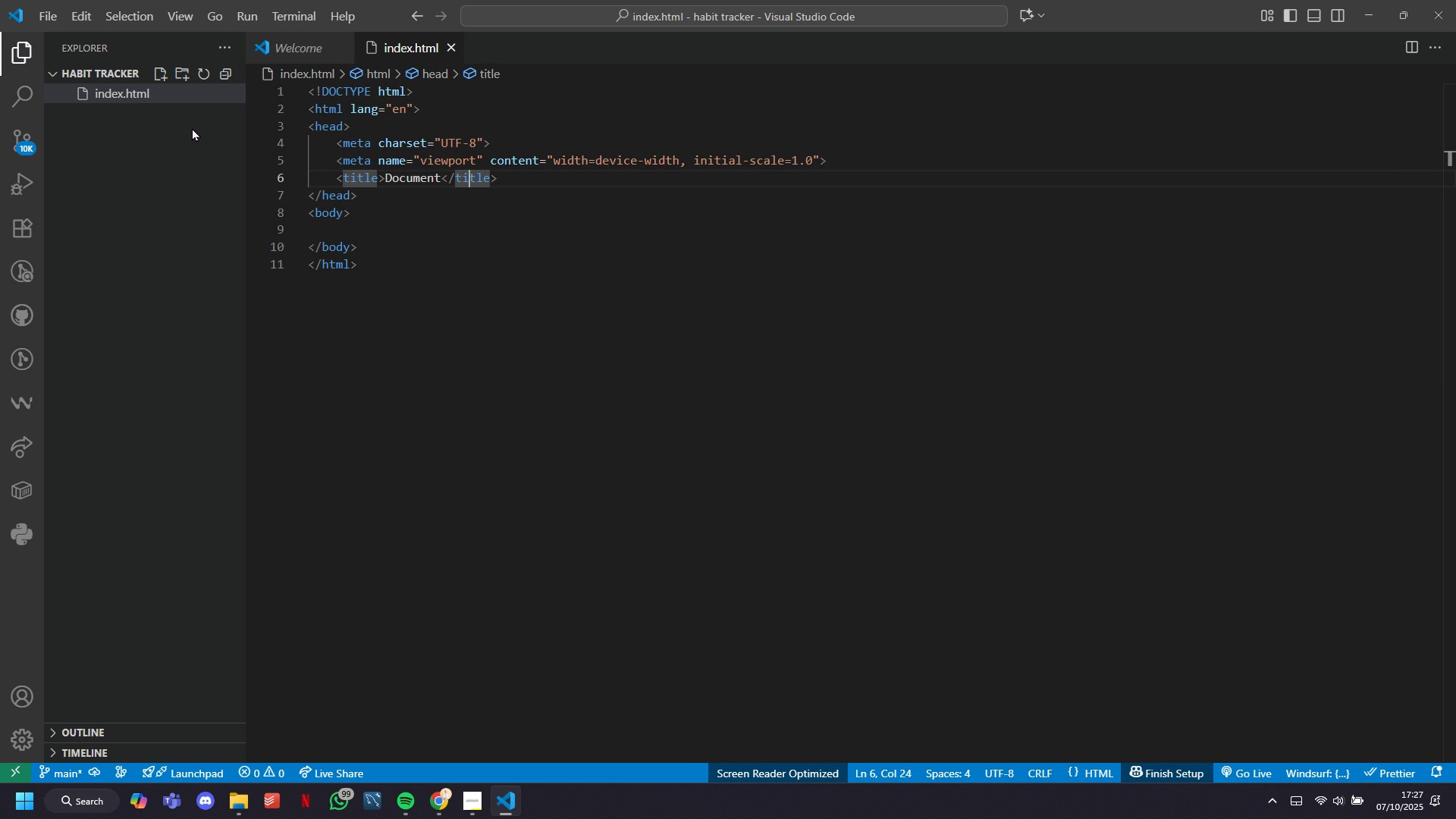 
key(ArrowLeft)
 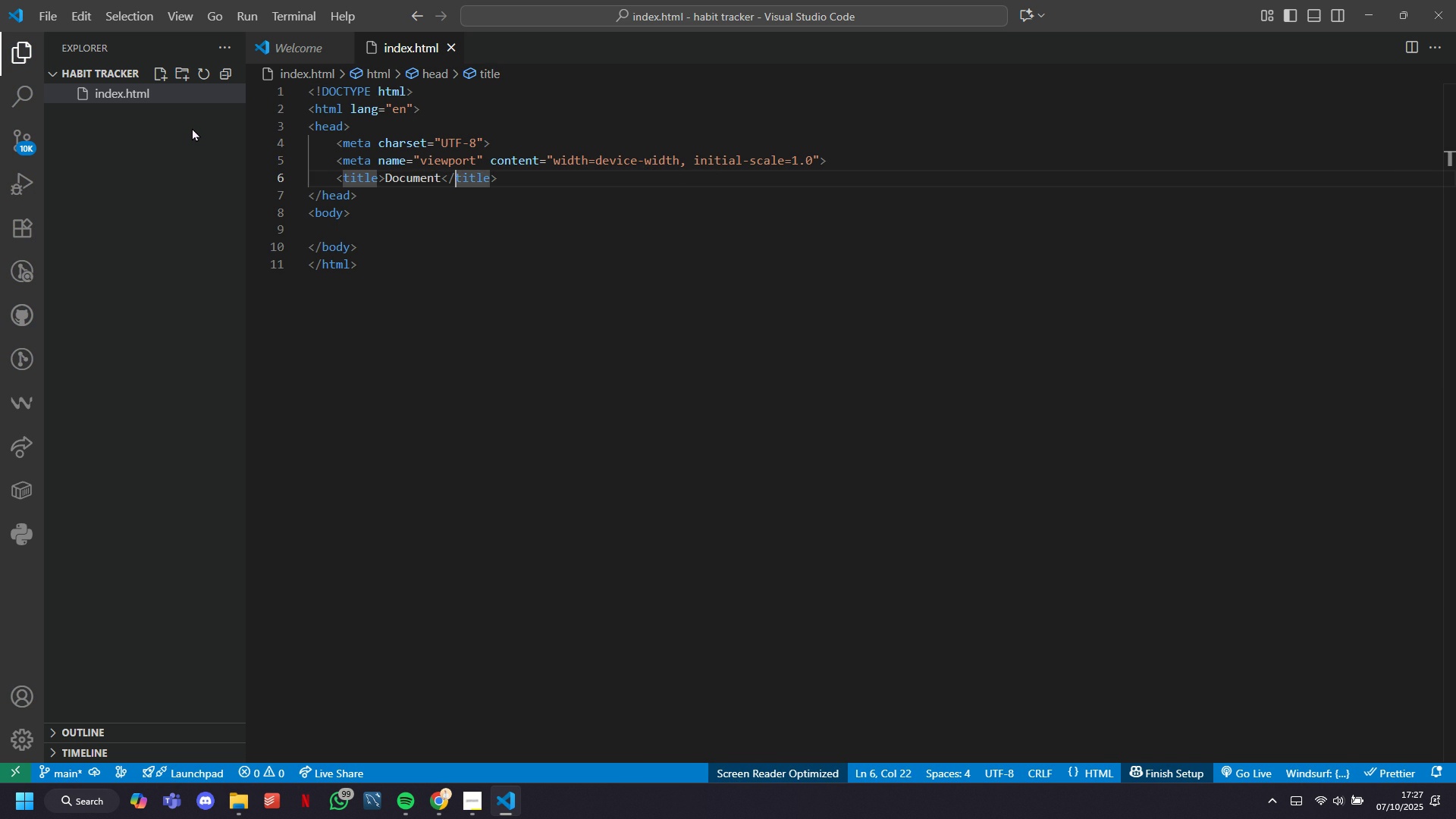 
key(ArrowLeft)
 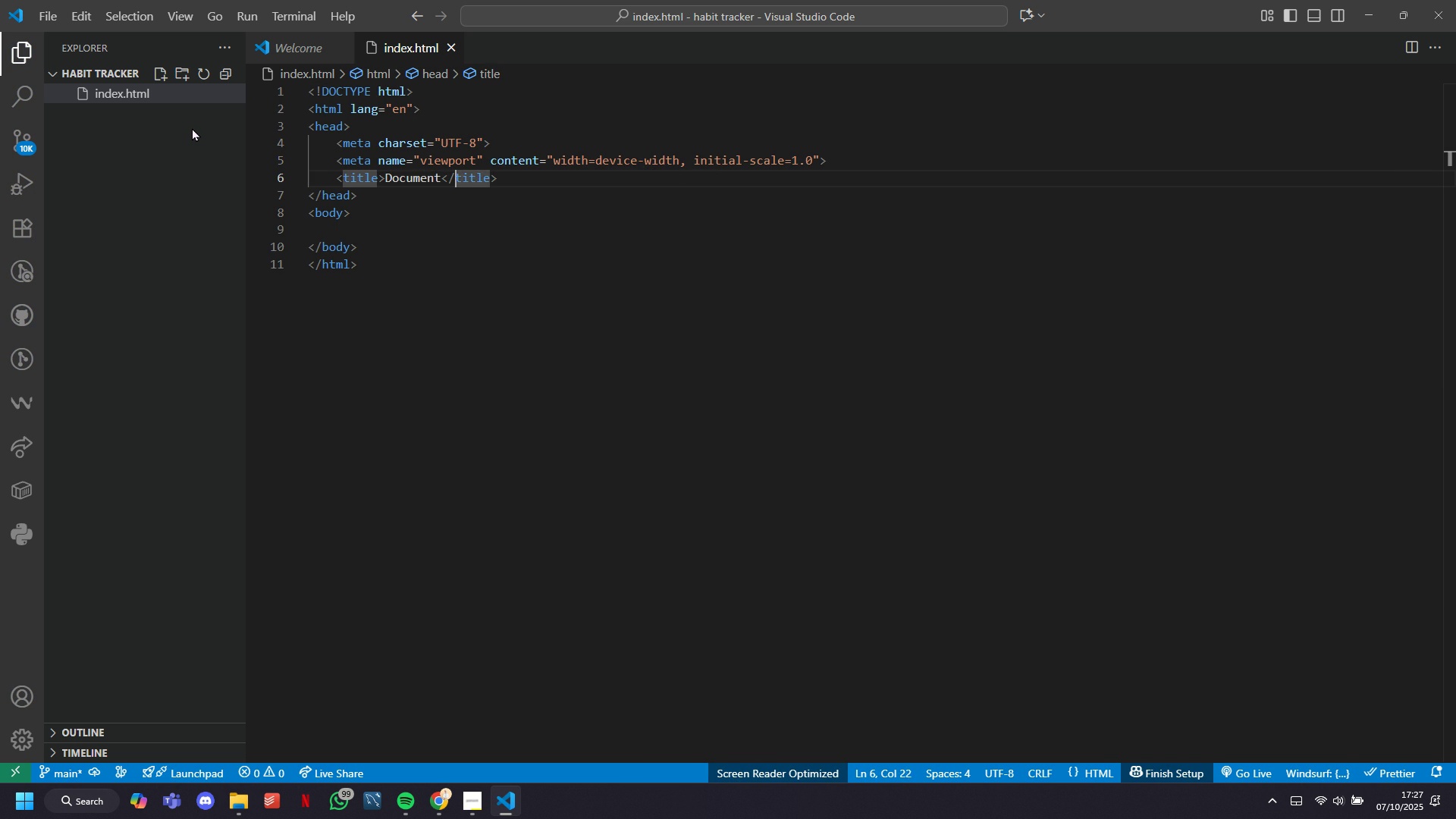 
key(ArrowLeft)
 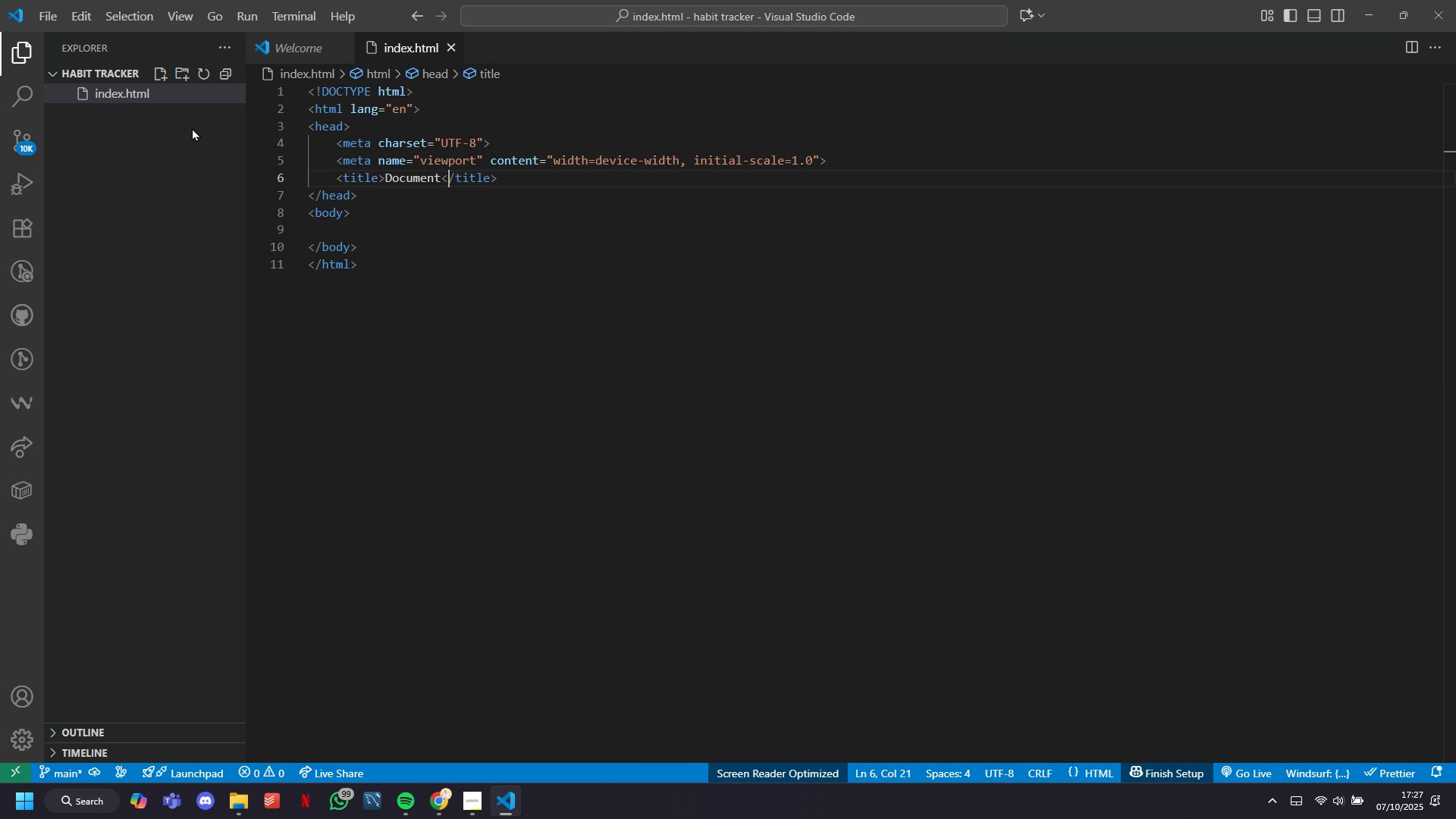 
key(ArrowLeft)